 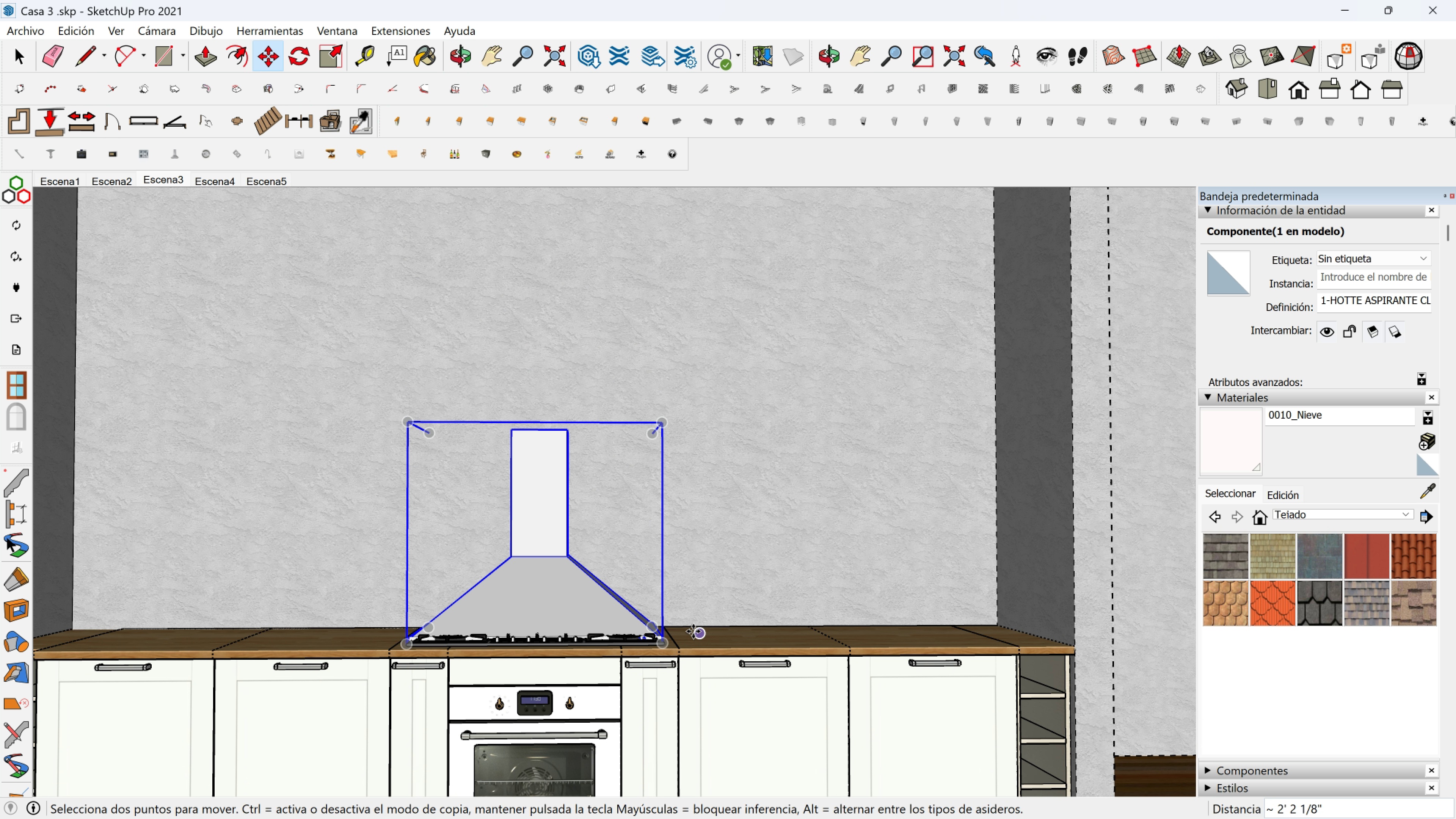 
left_click([694, 626])
 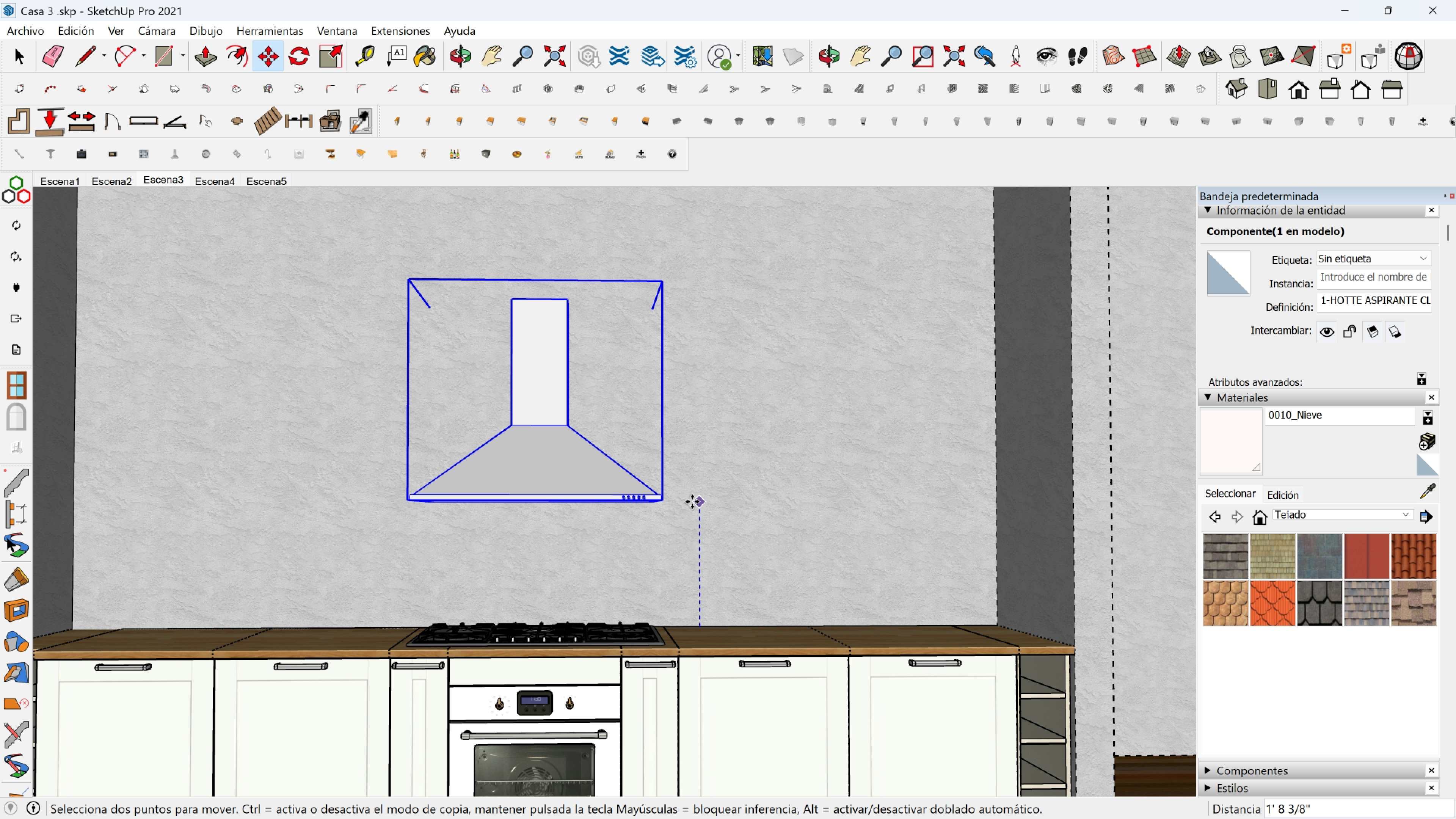 
wait(8.47)
 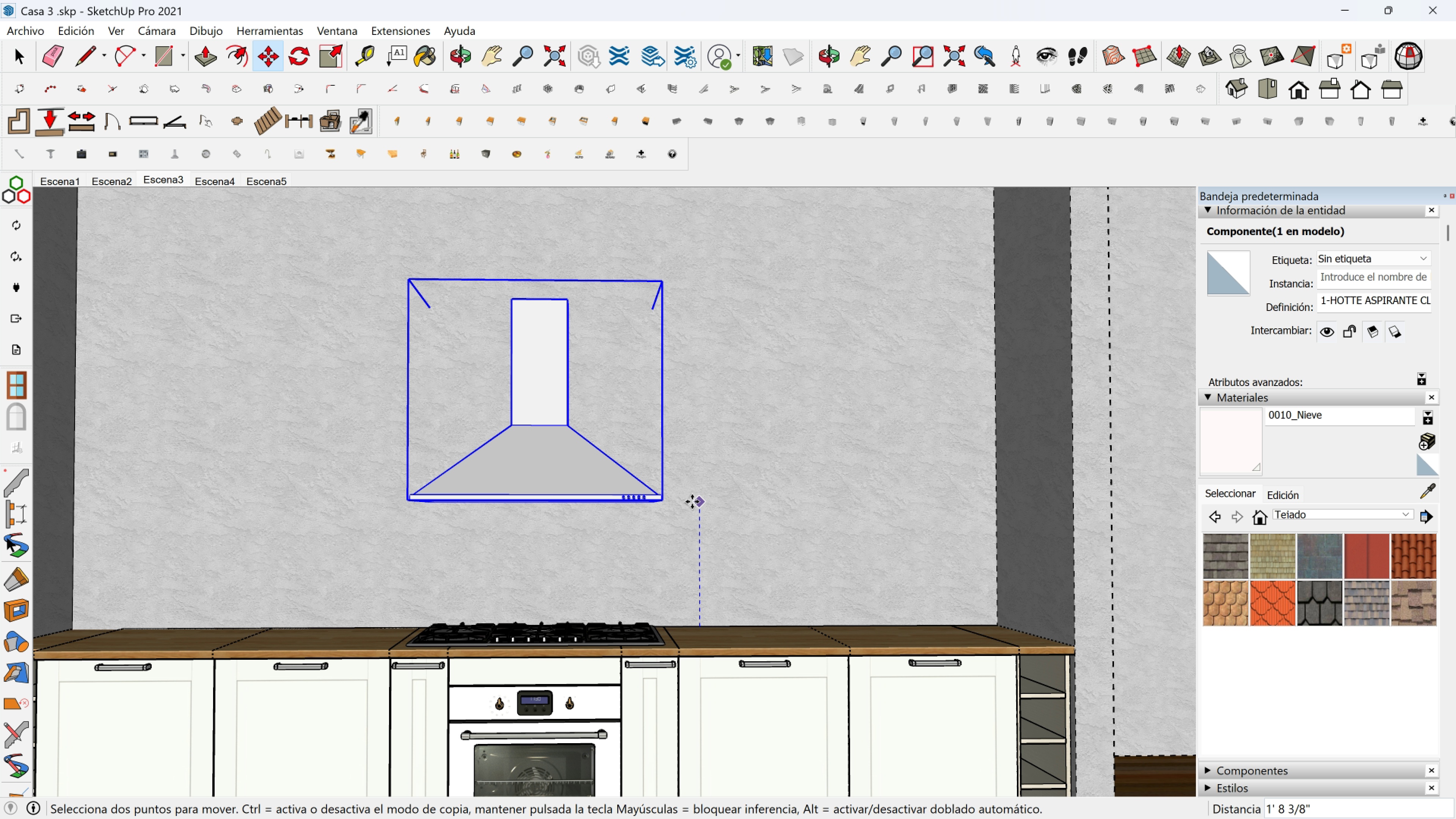 
type(24)
 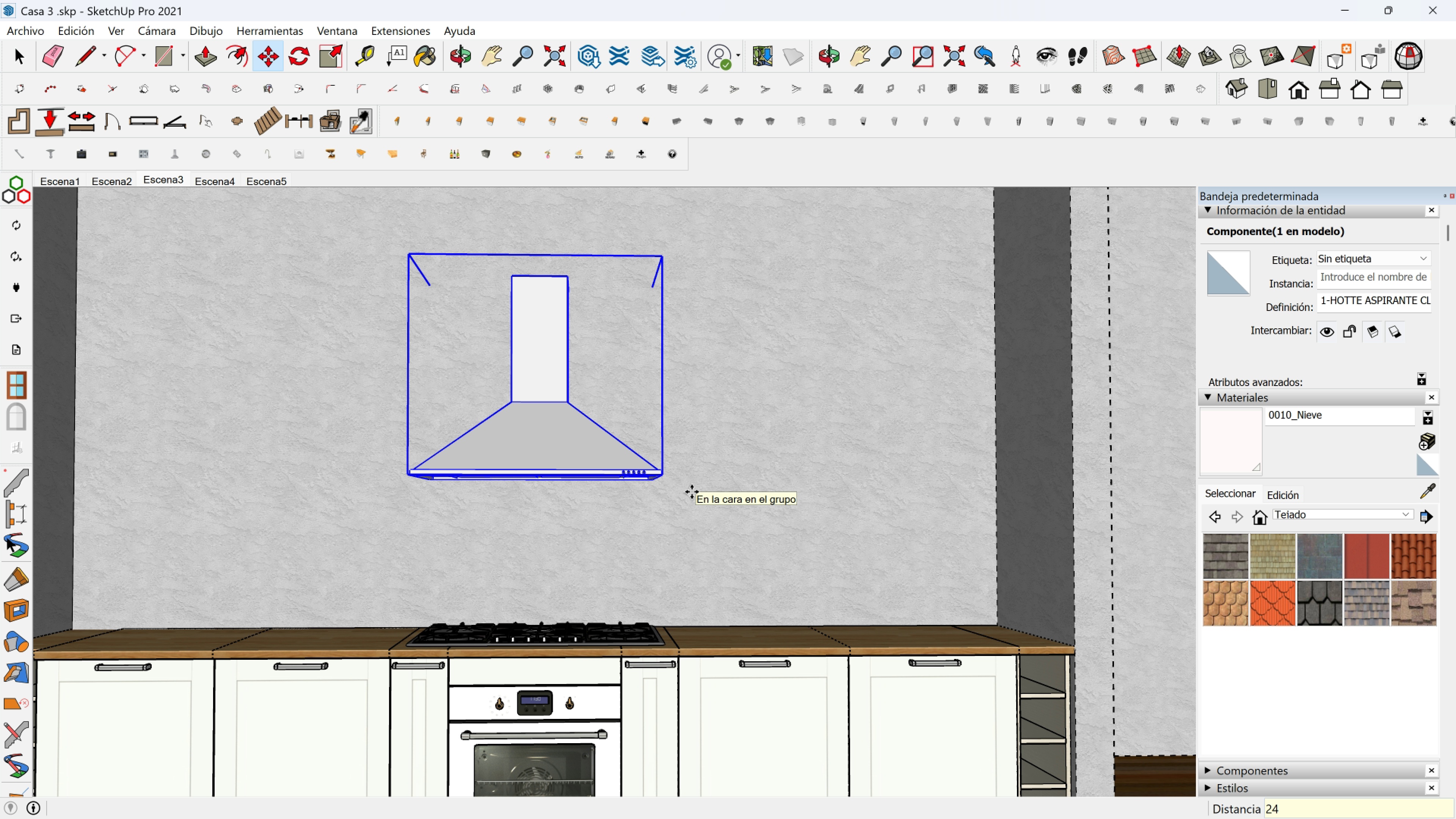 
key(Enter)
 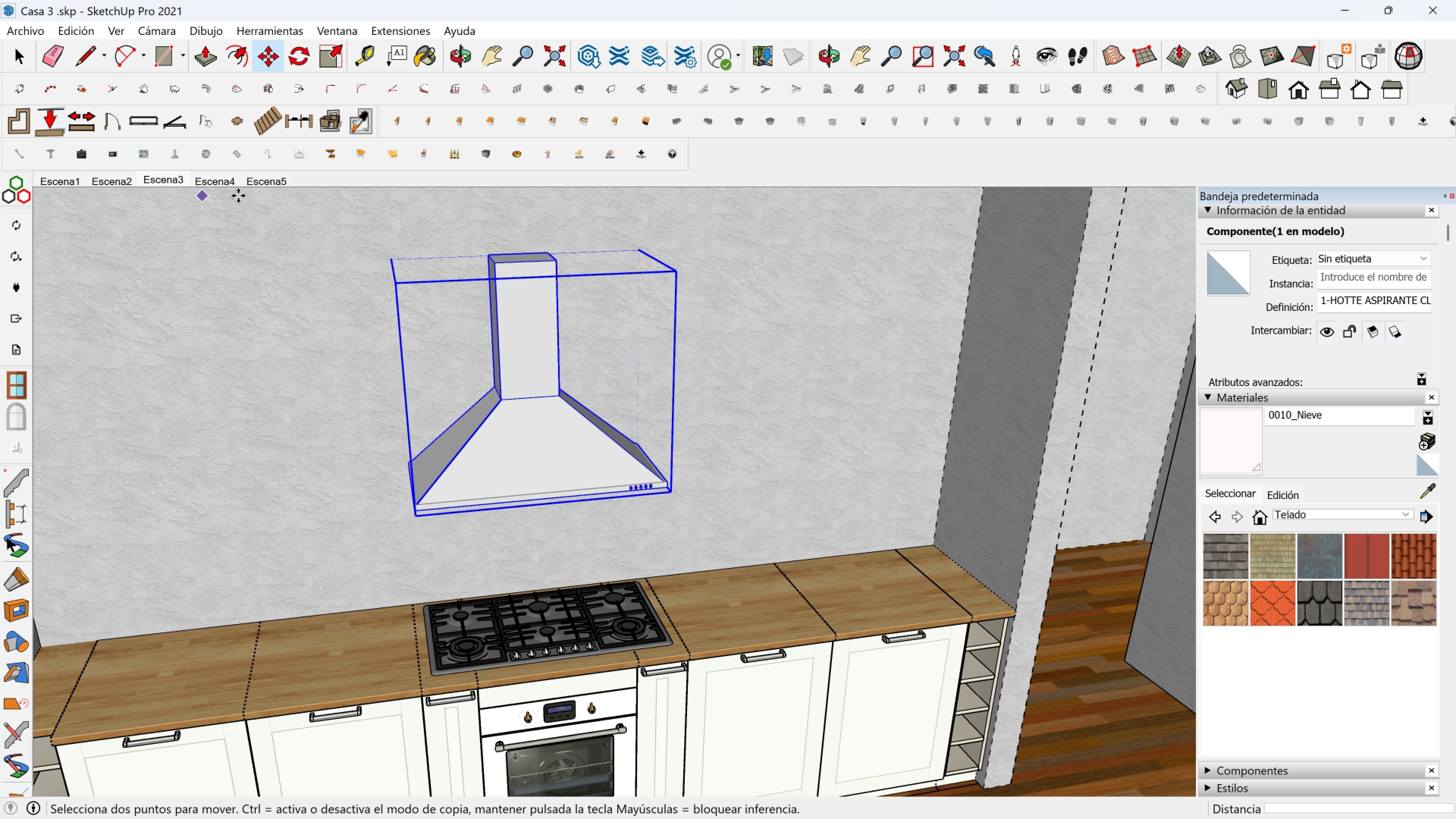 
wait(5.07)
 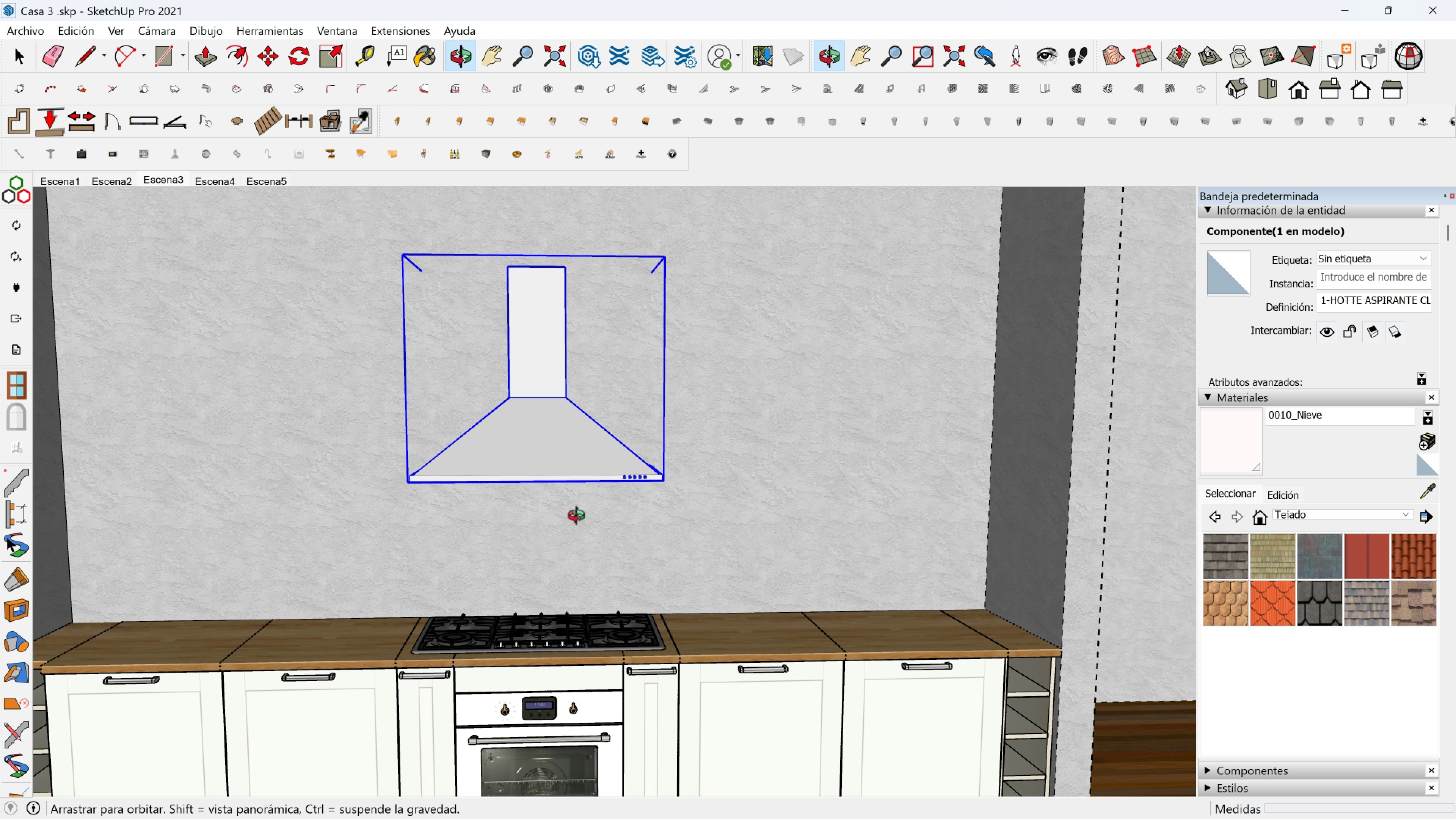 
mouse_move([575, 157])
 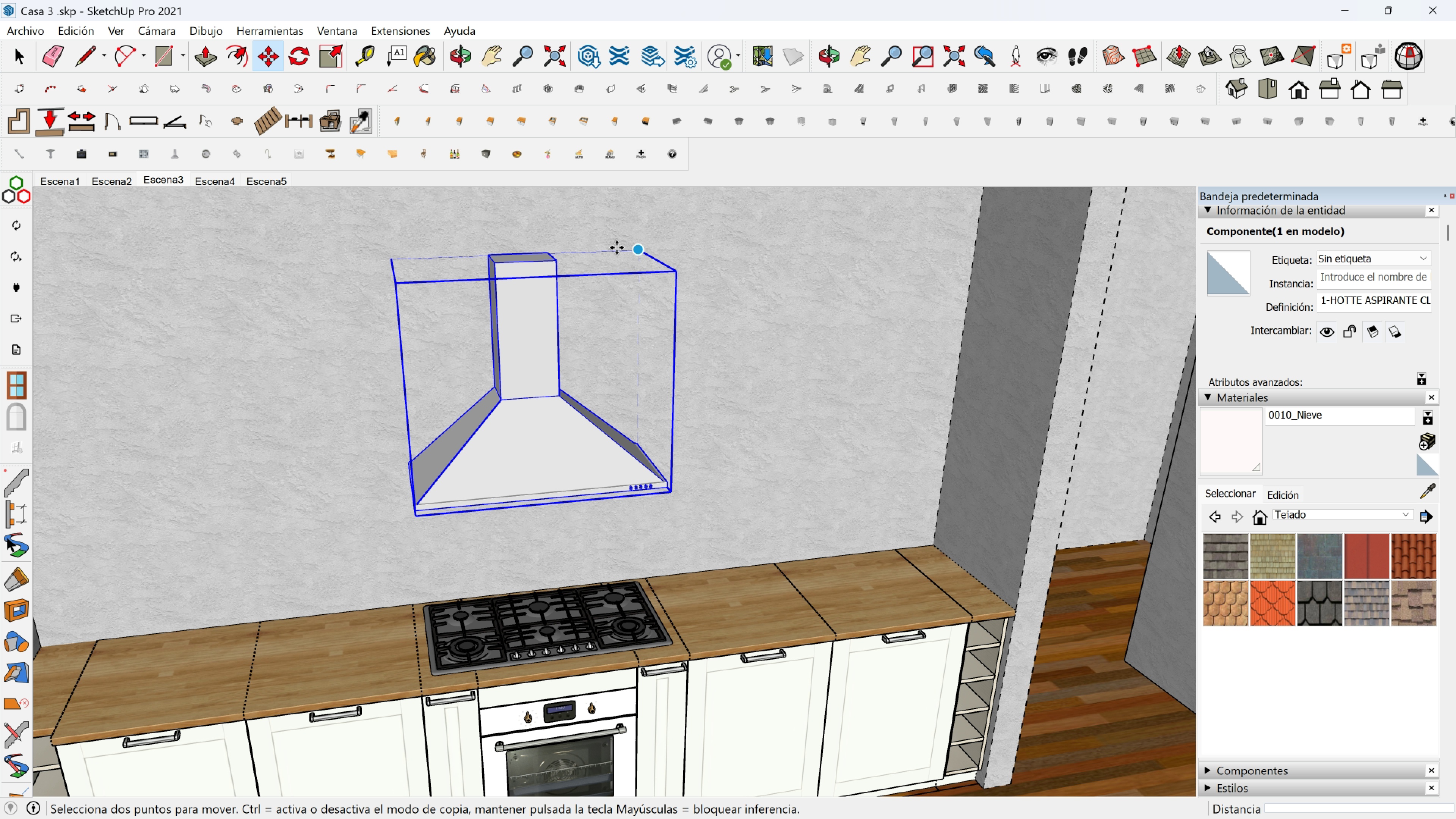 
key(Space)
 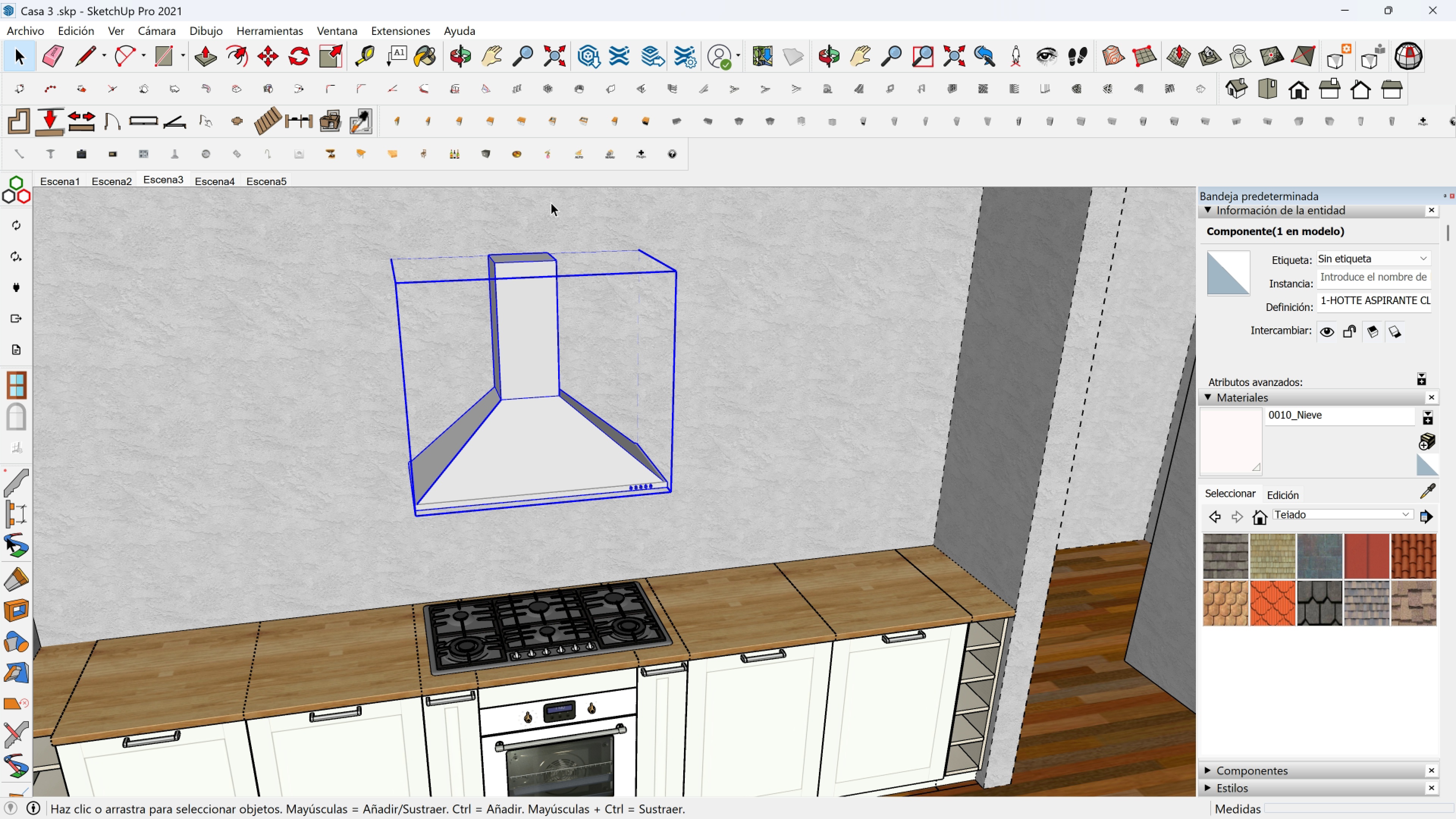 
key(Escape)
 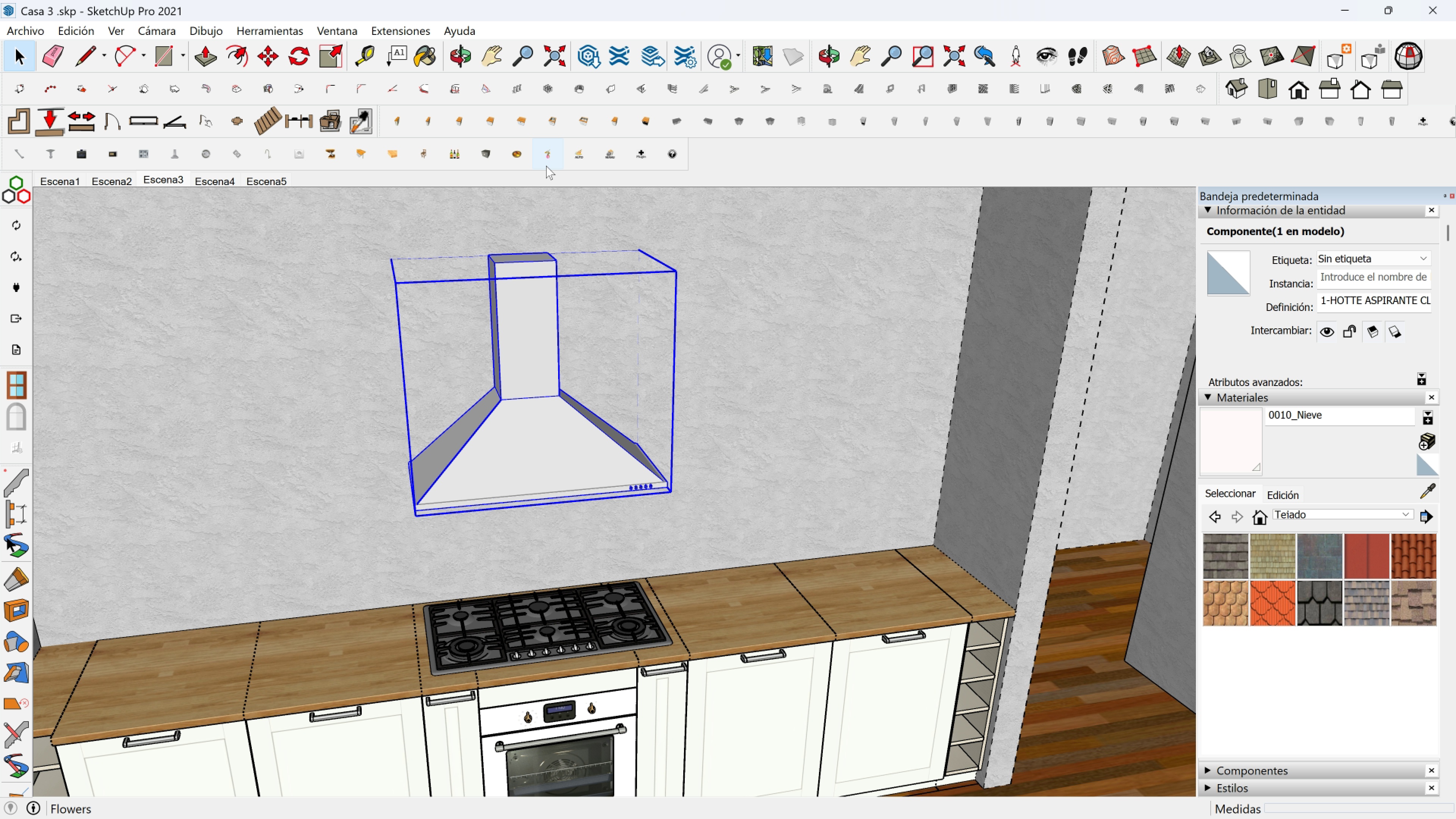 
key(Escape)
 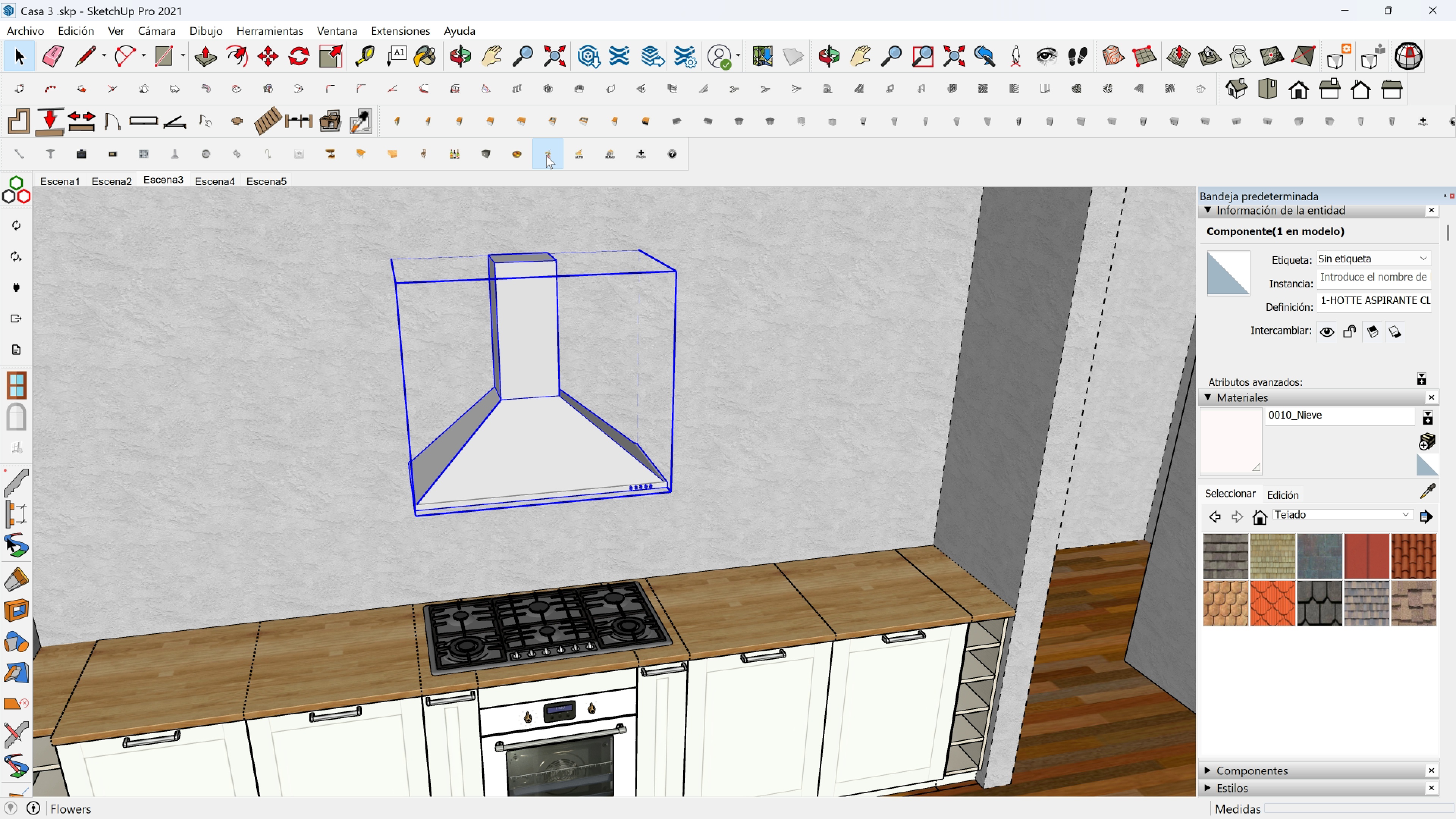 
left_click([546, 155])
 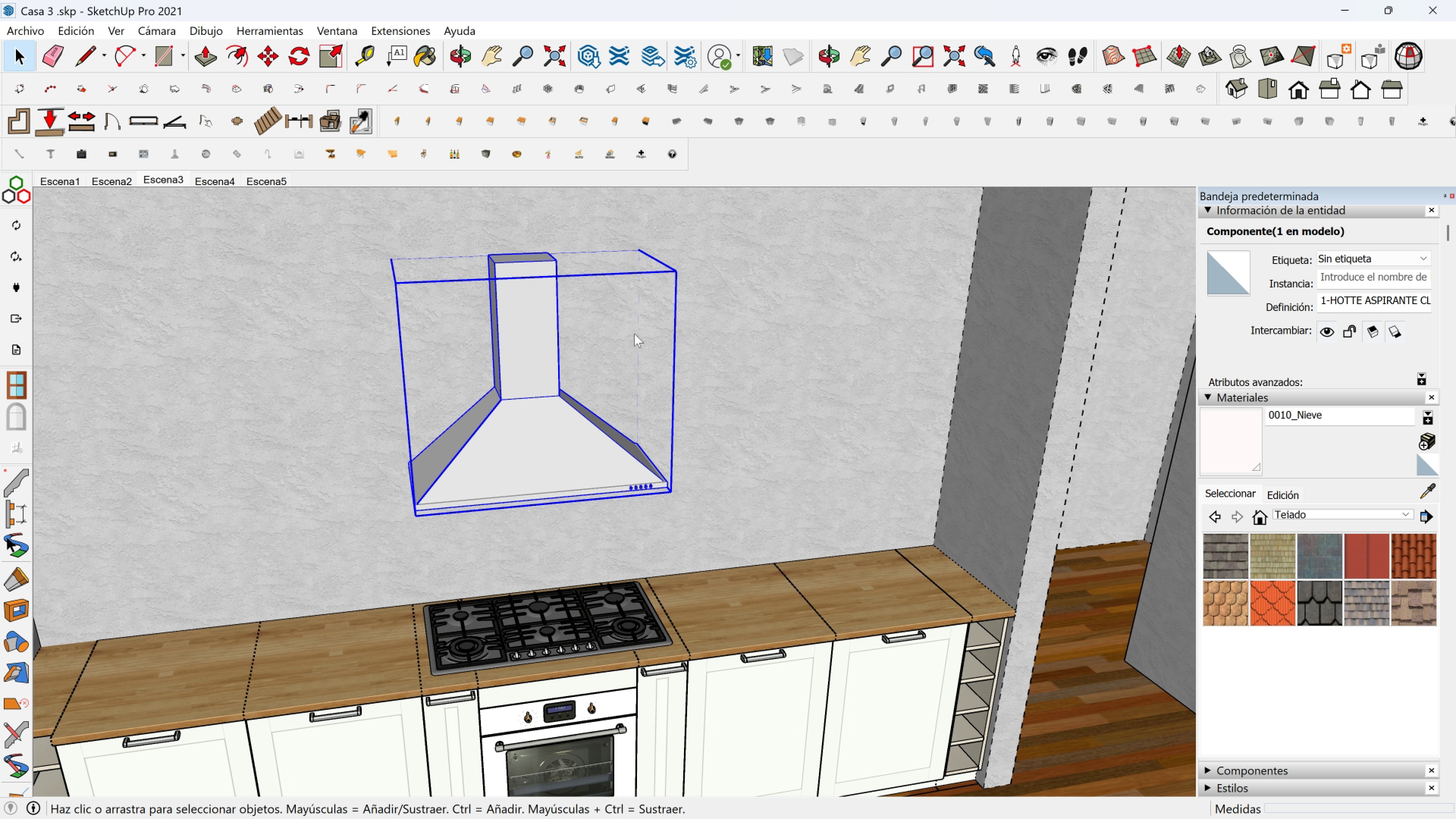 
key(Escape)